 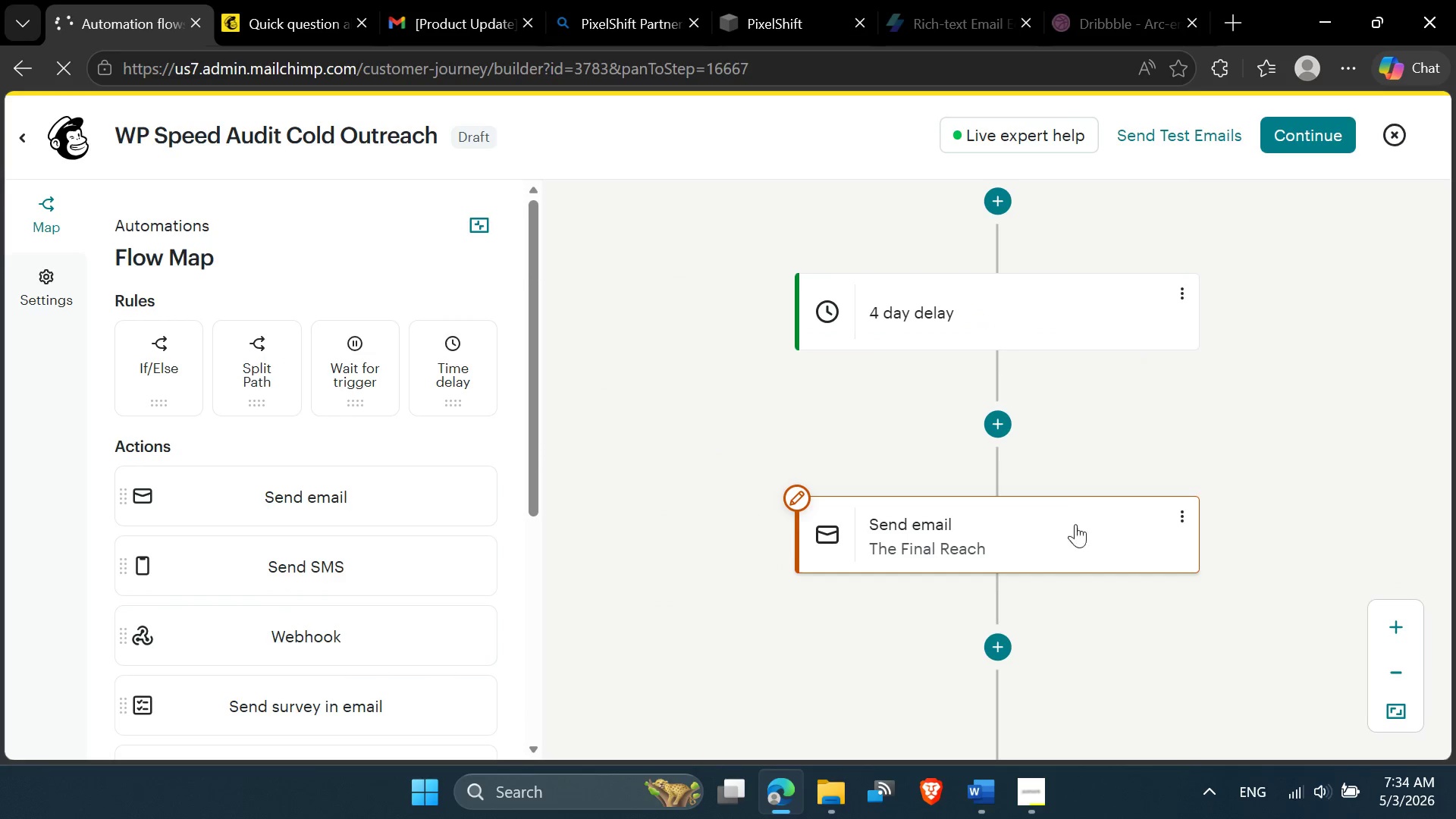 
left_click([791, 497])
 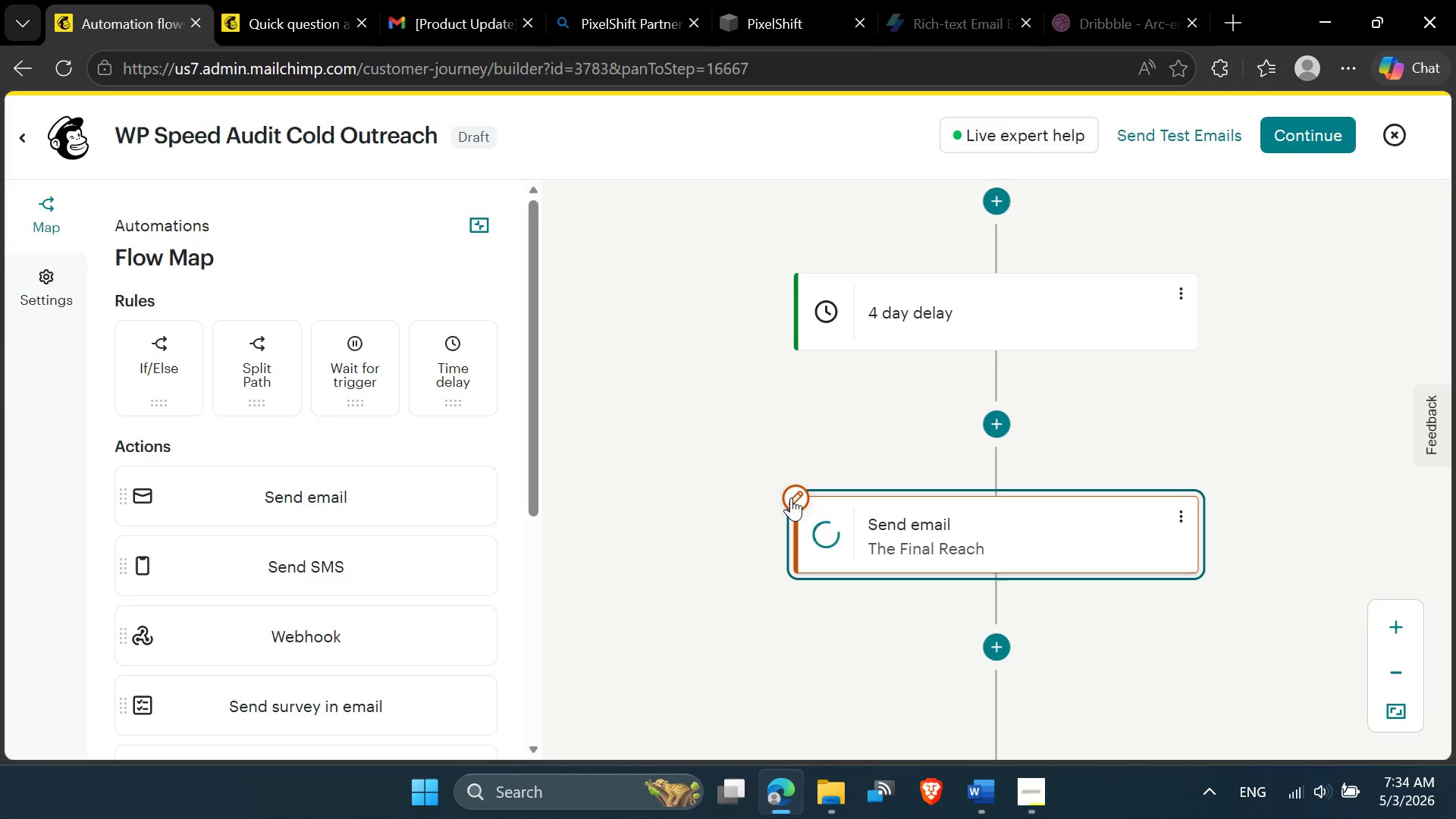 
left_click([1203, 273])
 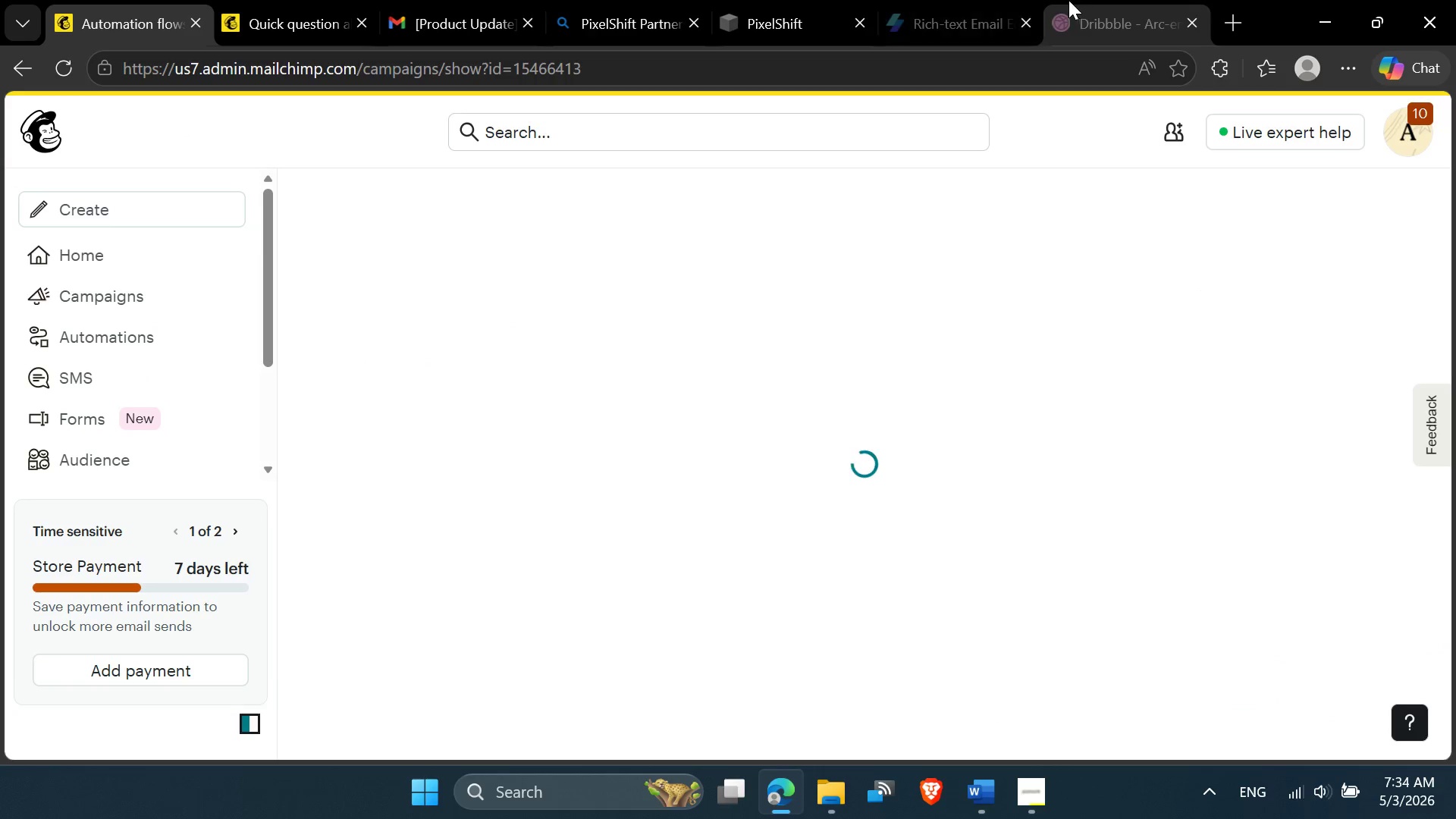 
left_click([796, 0])
 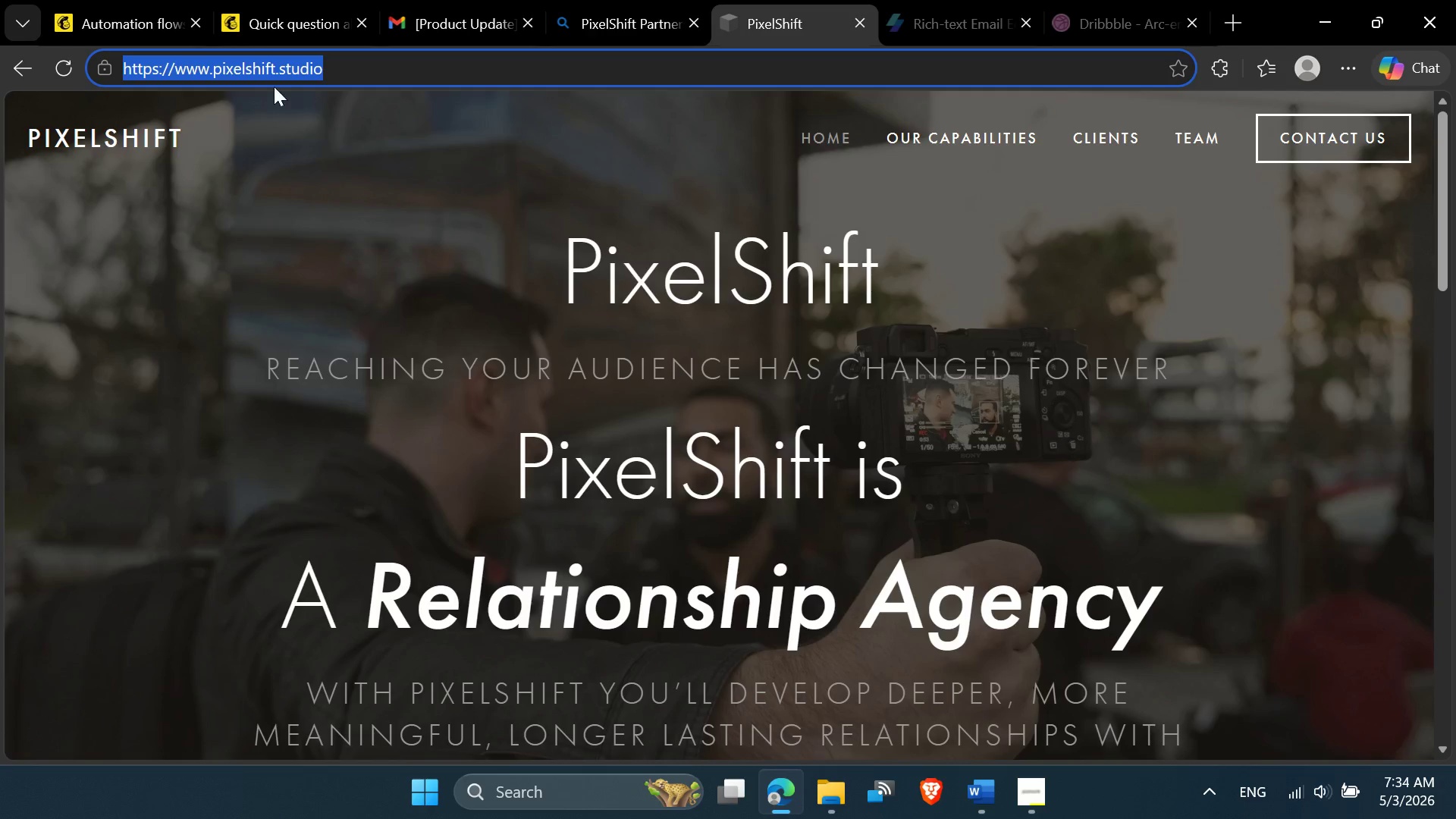 
left_click([272, 80])
 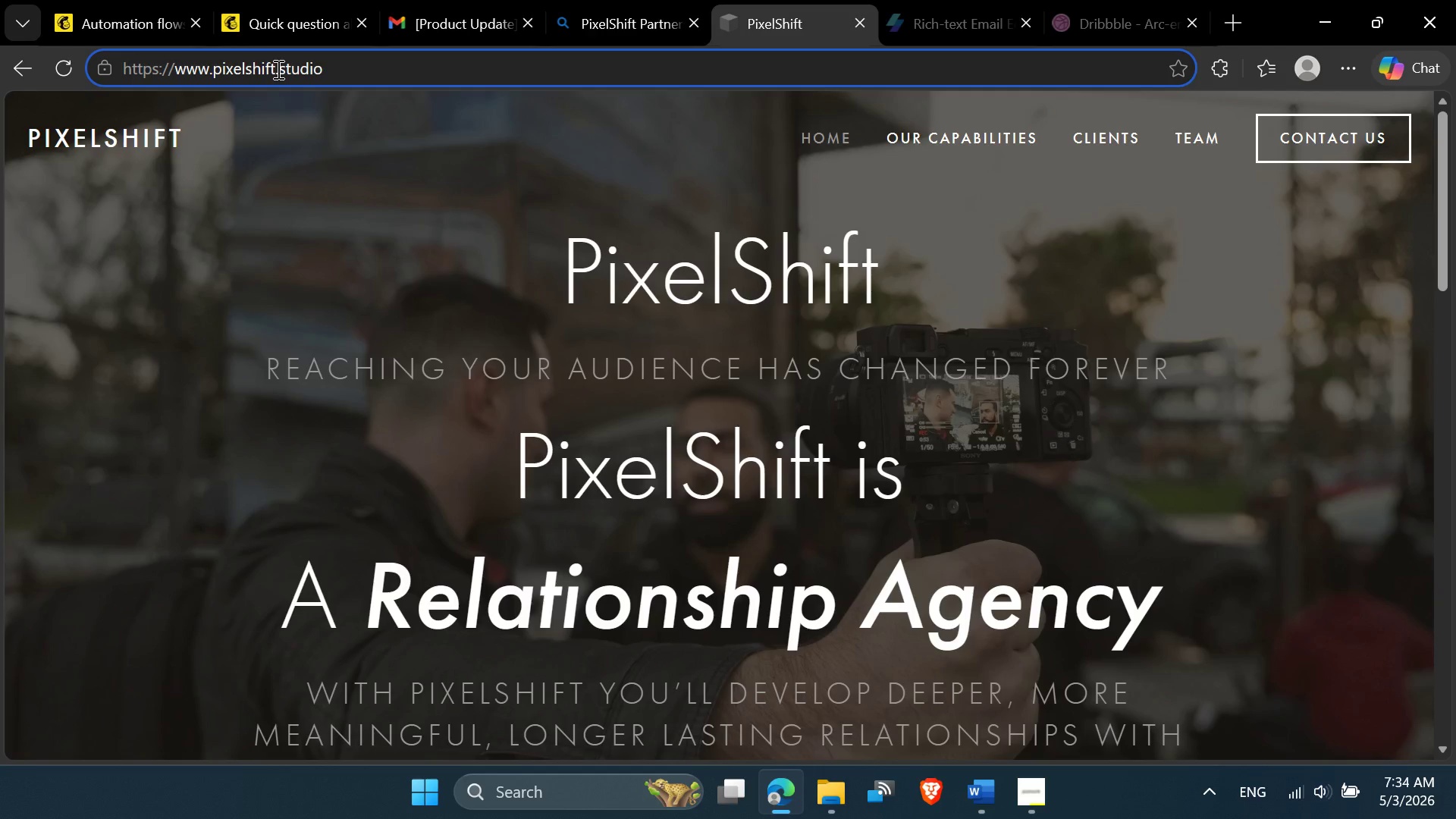 
left_click_drag(start_coordinate=[277, 69], to_coordinate=[89, 57])
 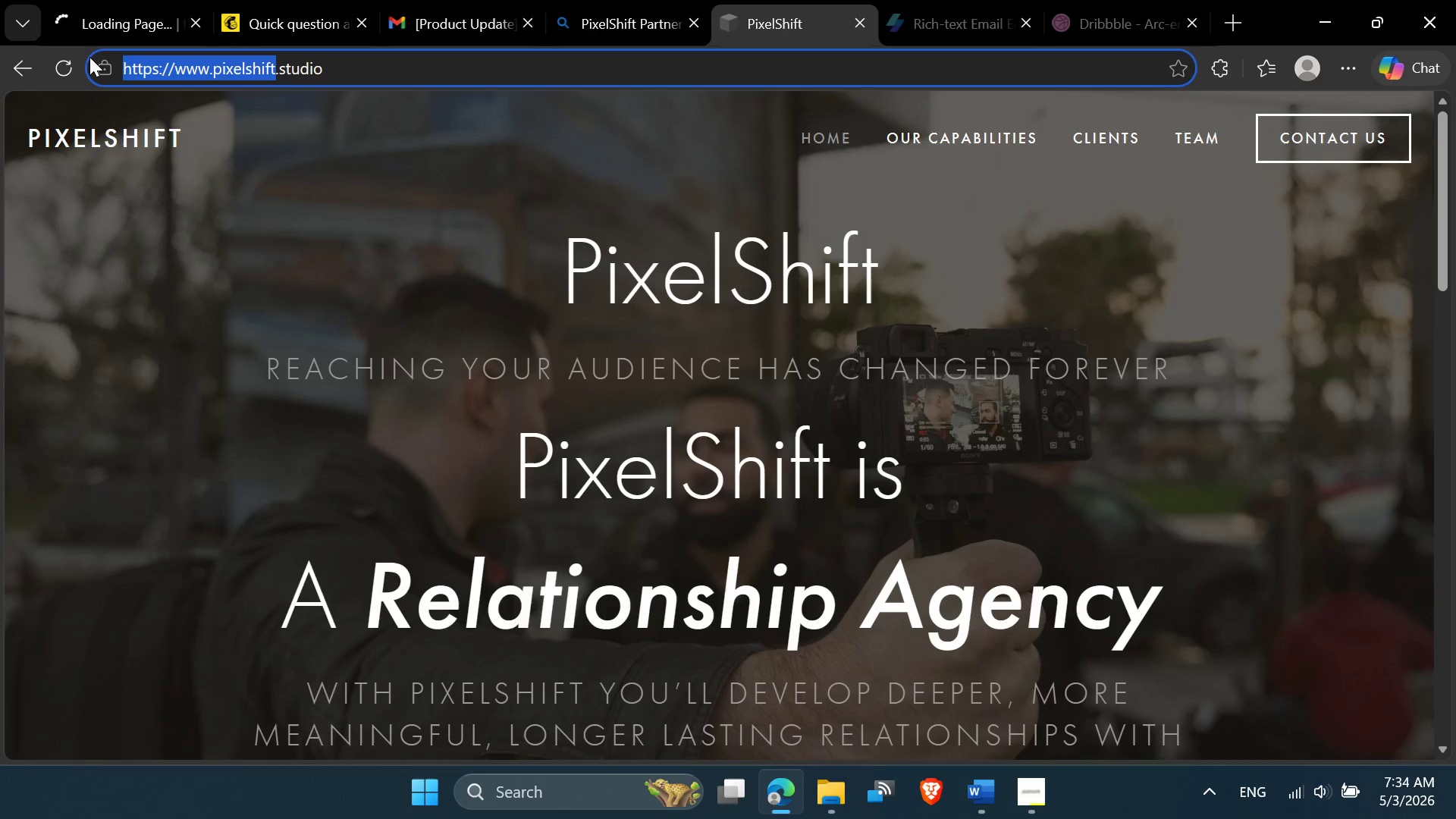 
hold_key(key=ShiftLeft, duration=0.42)
 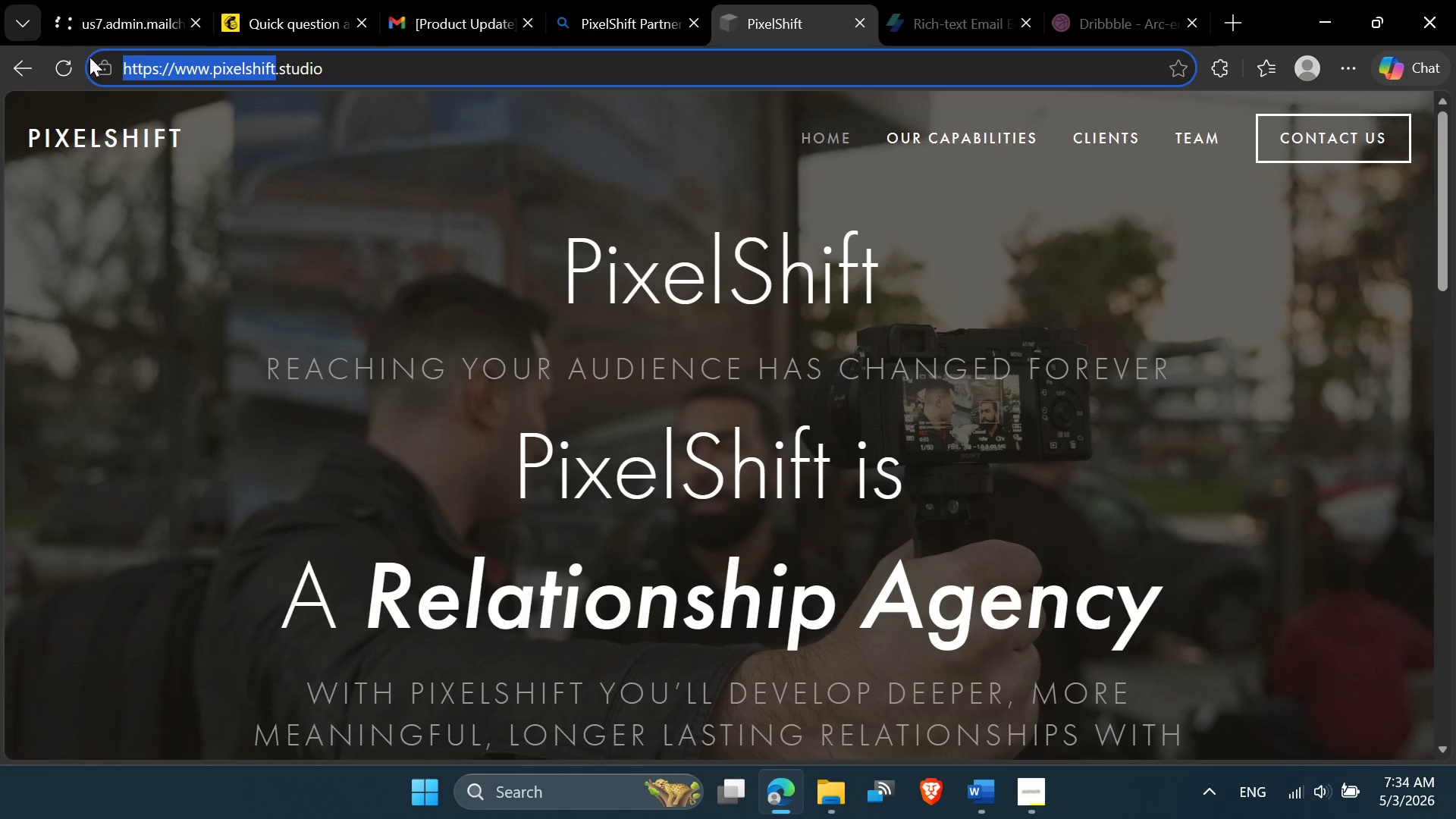 
key(Control+C)
 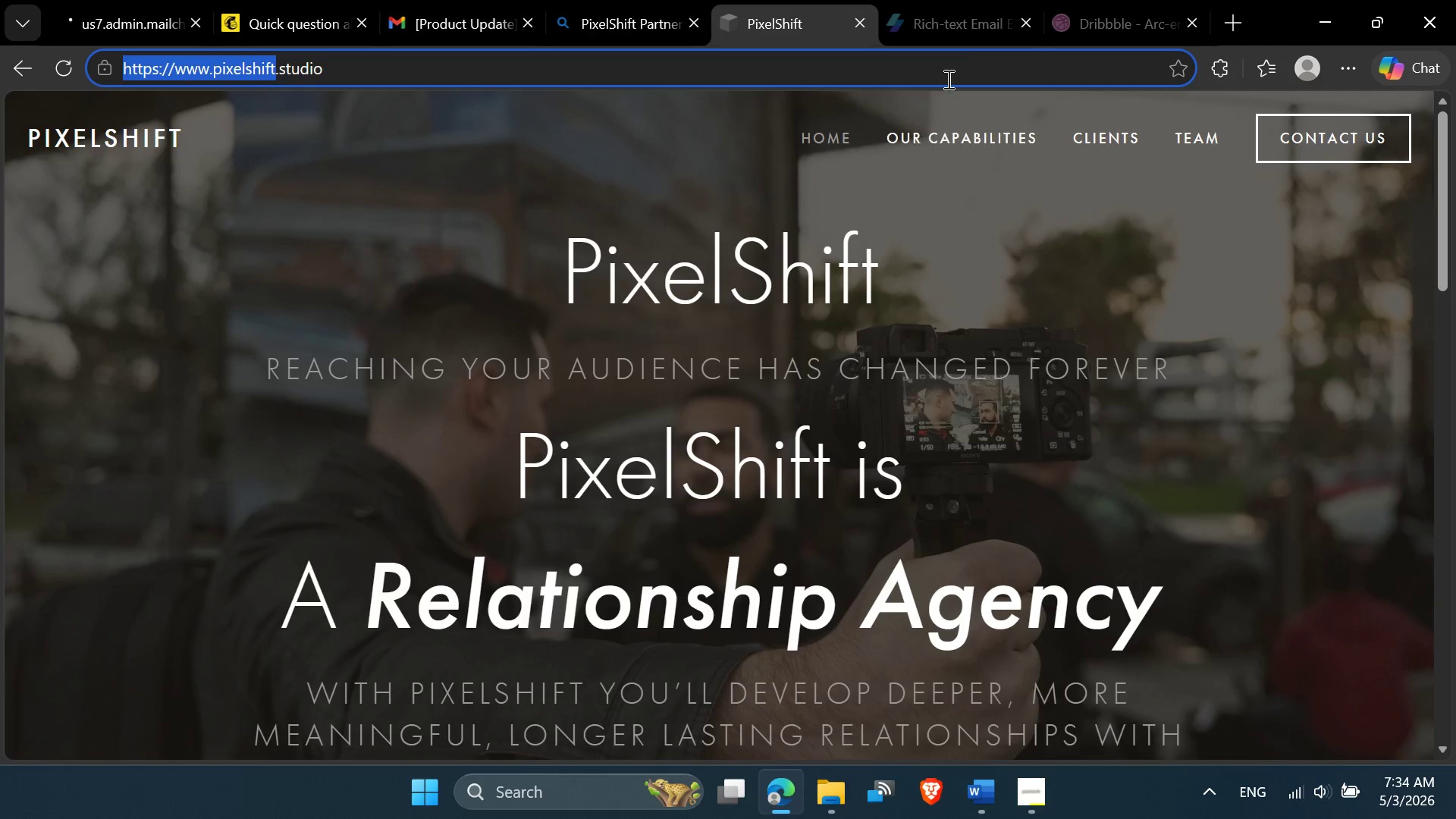 
left_click([1108, 16])
 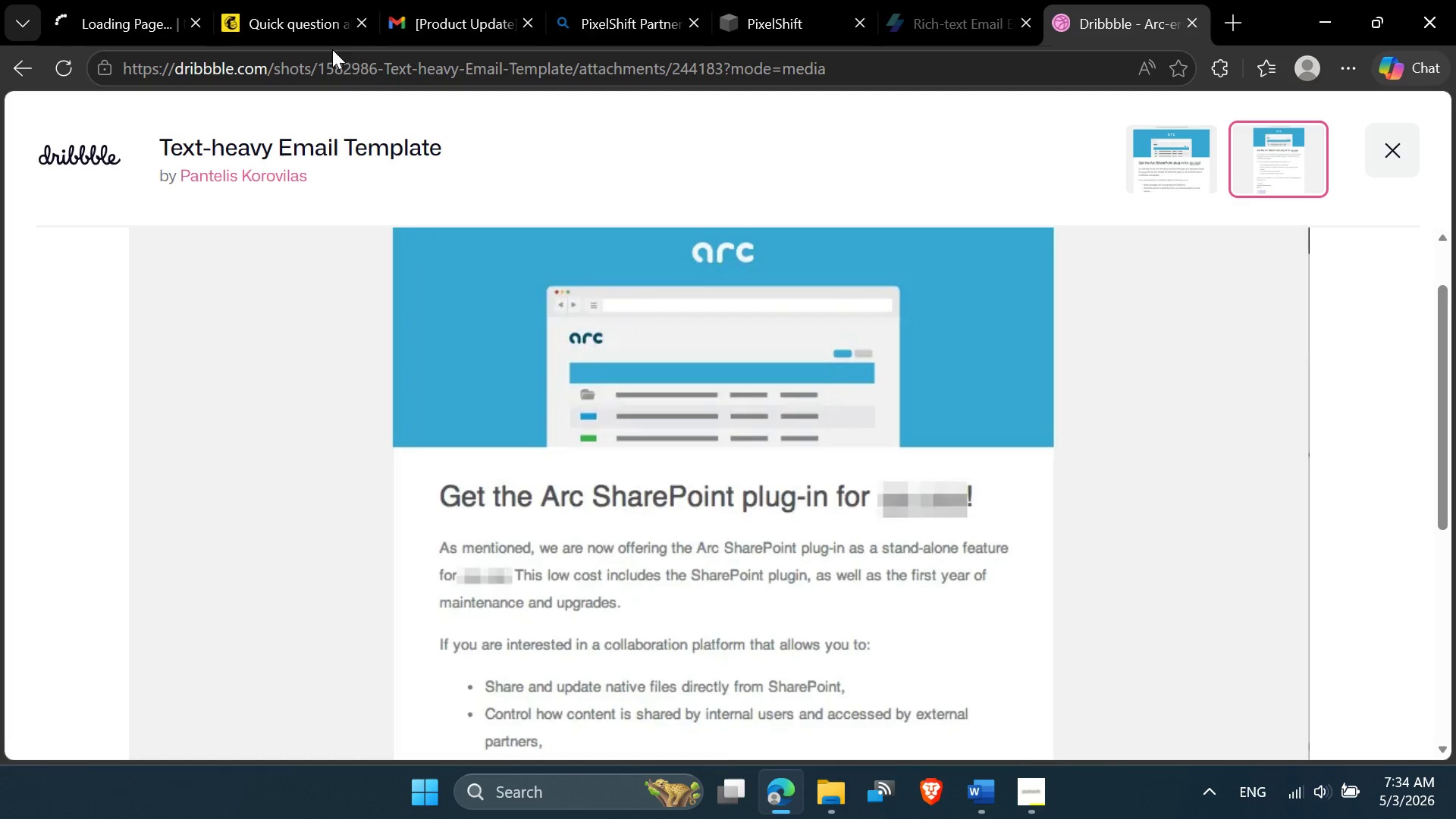 
left_click([123, 0])
 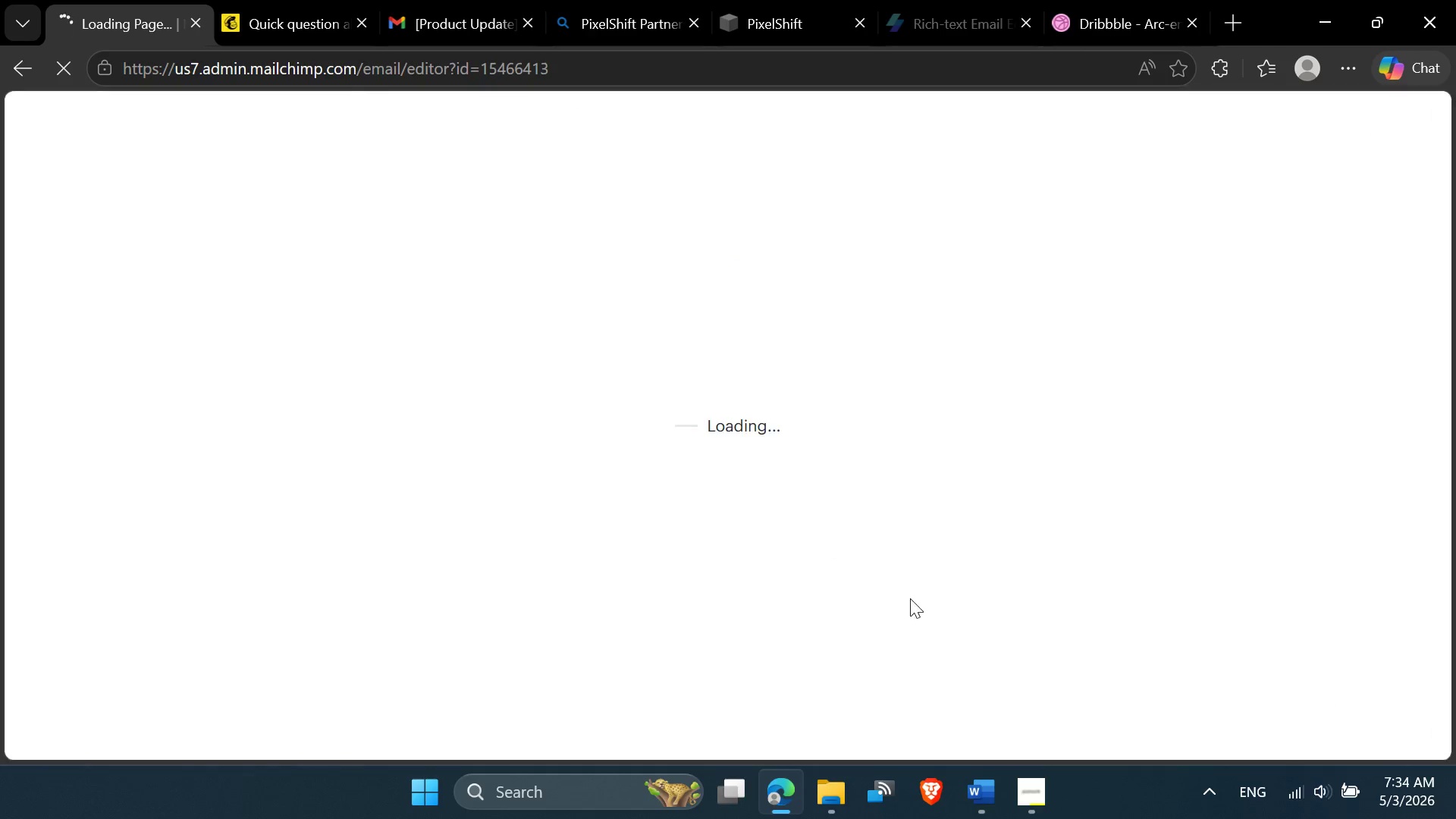 
mouse_move([1021, 774])
 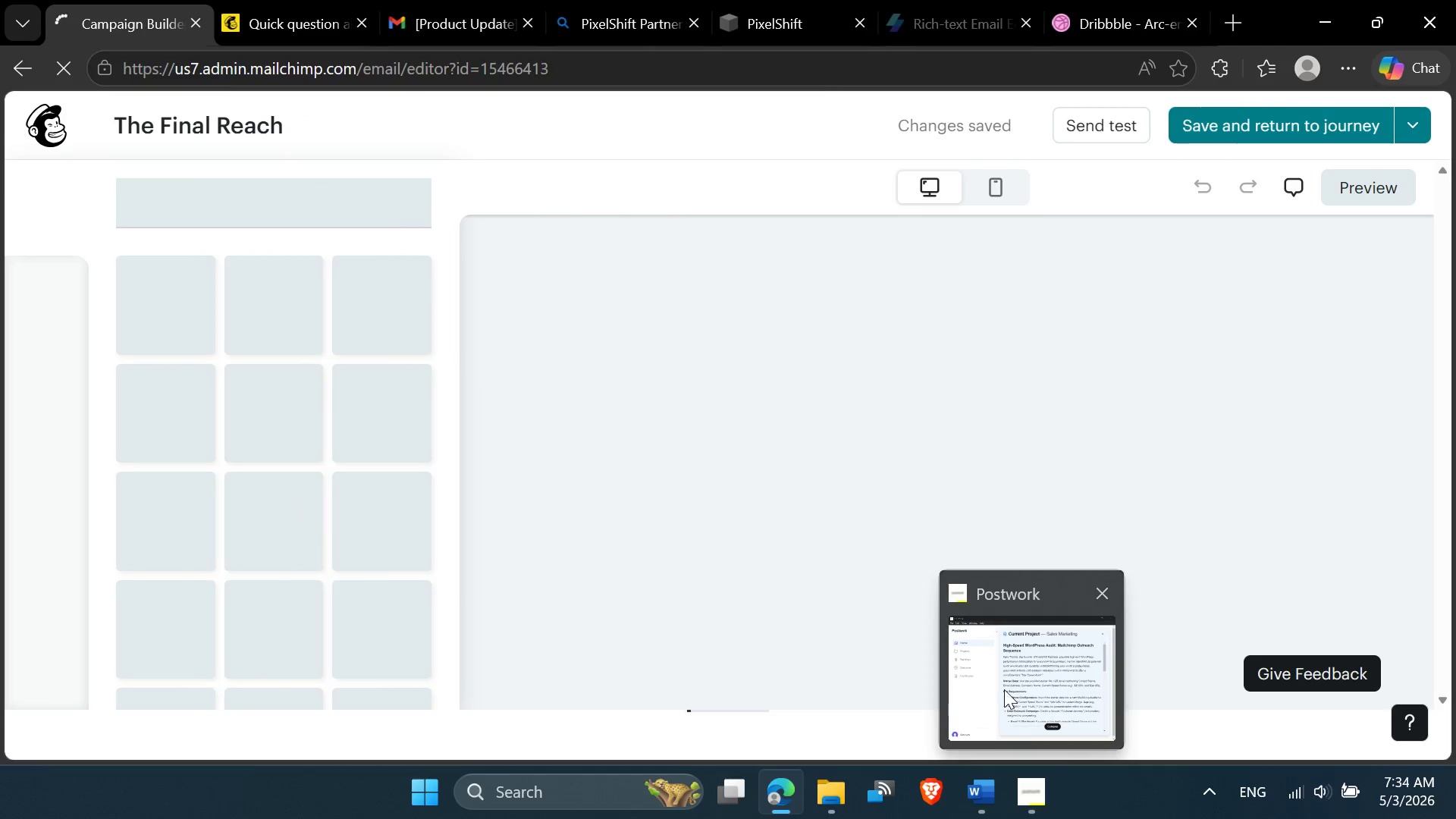 
left_click([1004, 689])
 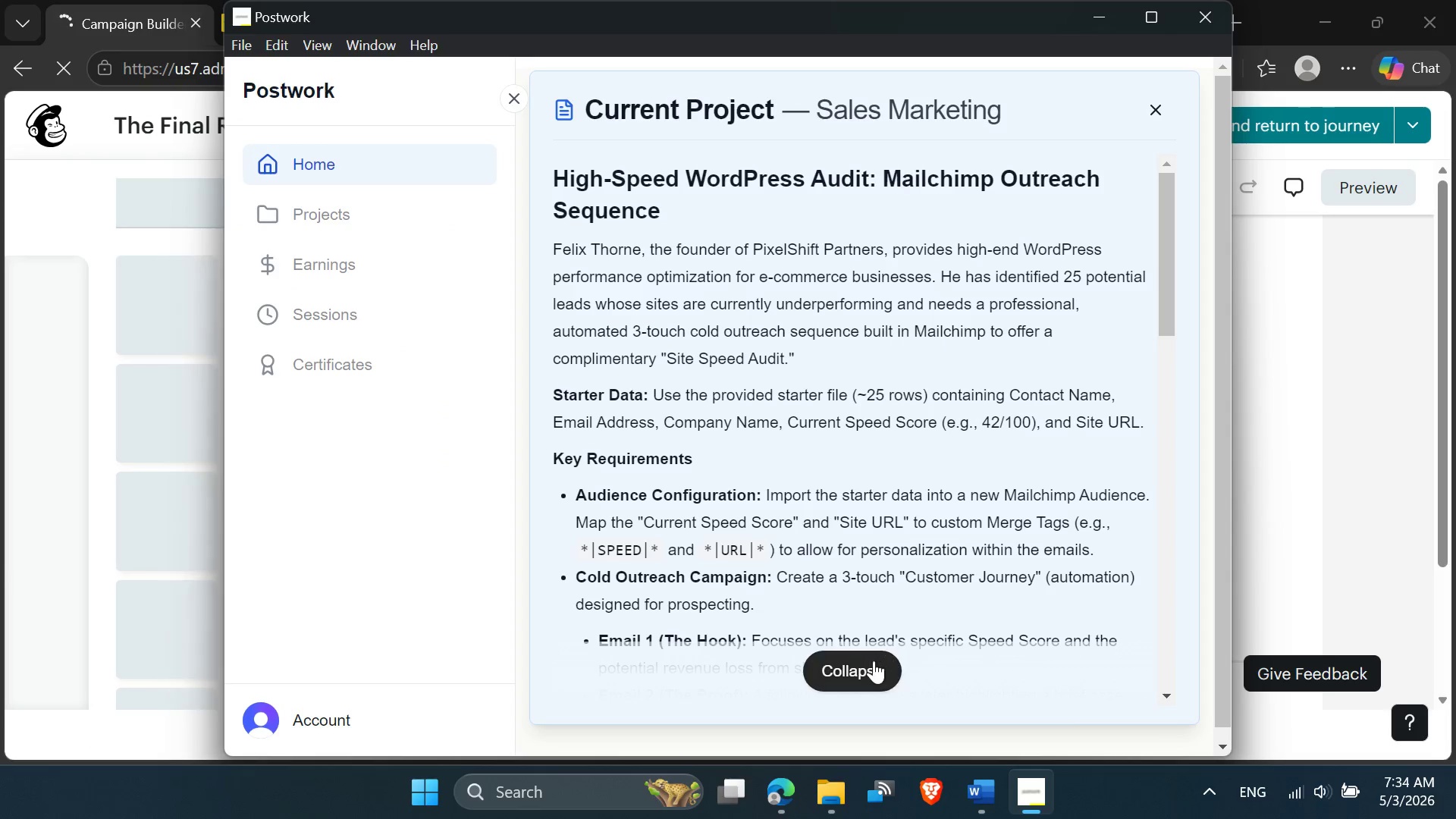 
left_click([867, 662])